 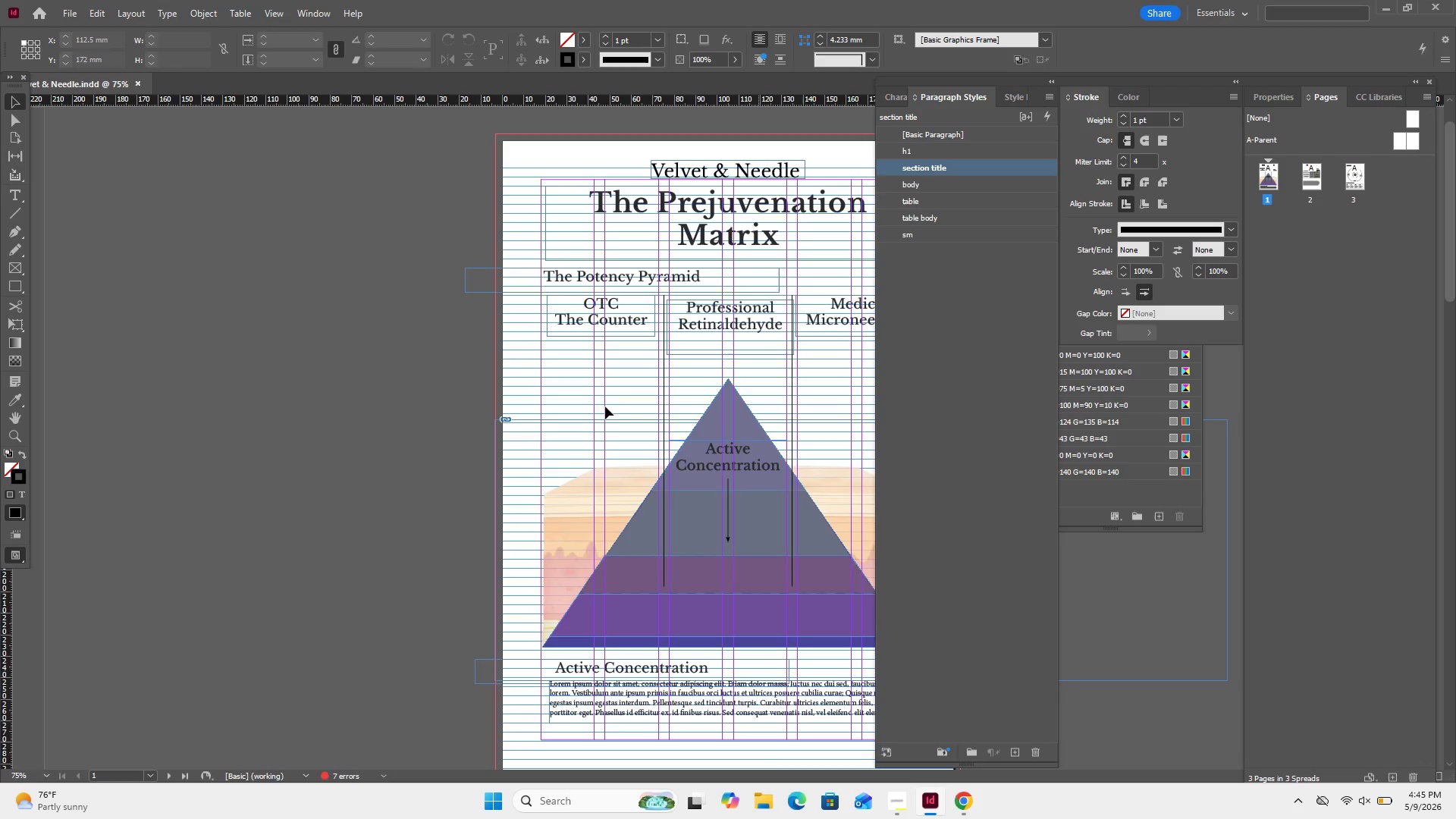 
left_click([351, 270])
 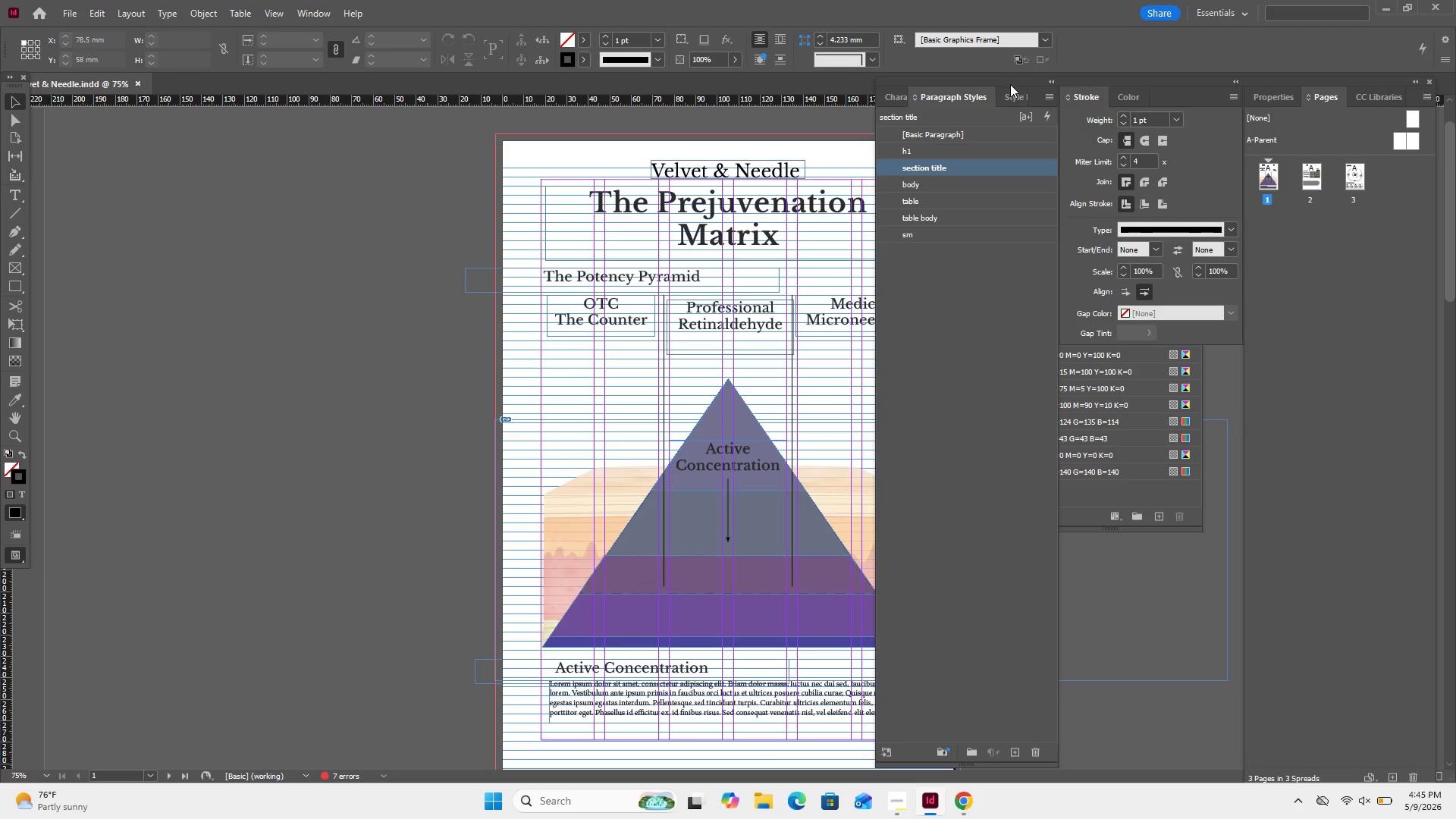 
left_click_drag(start_coordinate=[1009, 83], to_coordinate=[1162, 80])
 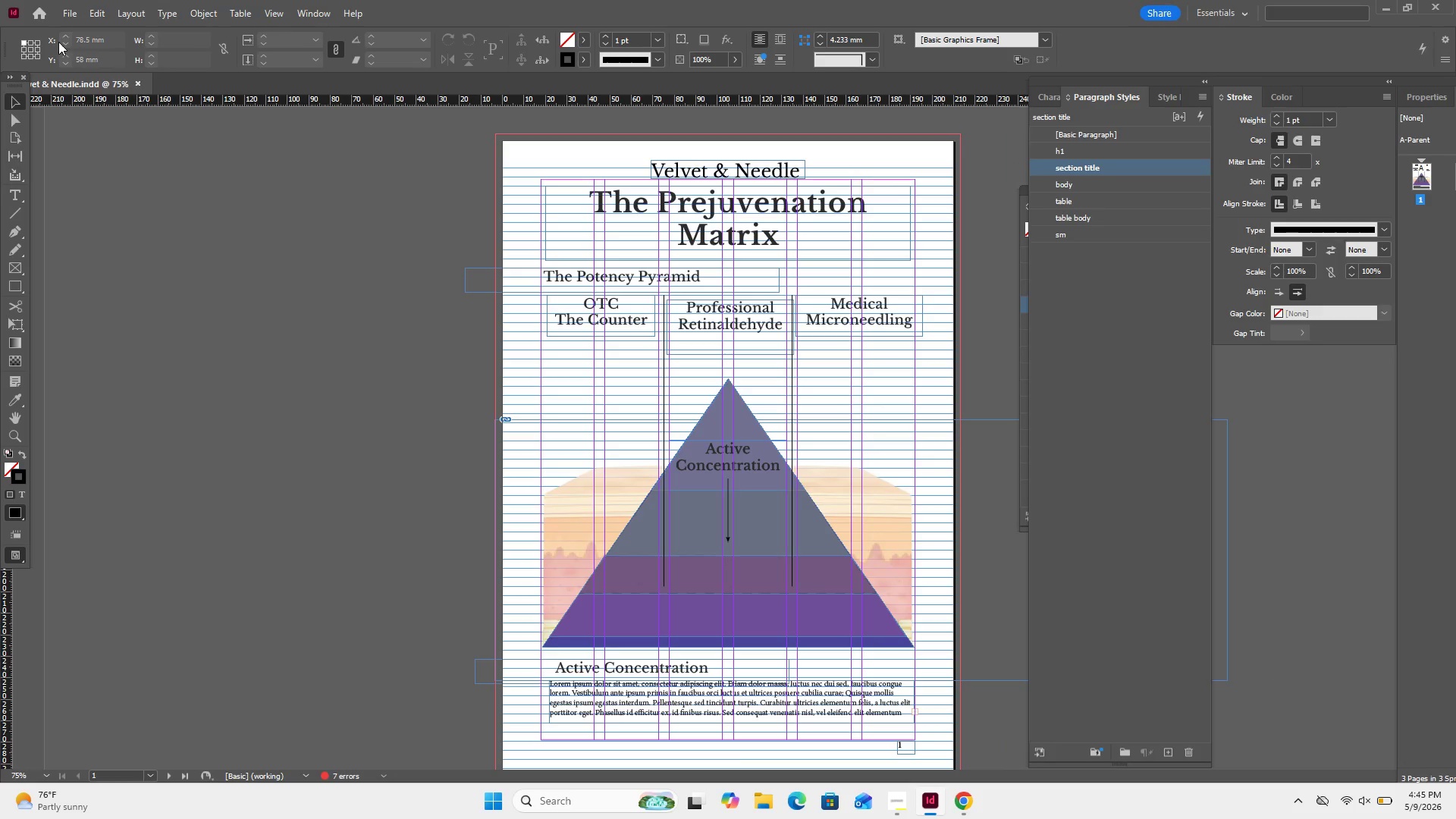 
left_click([74, 10])
 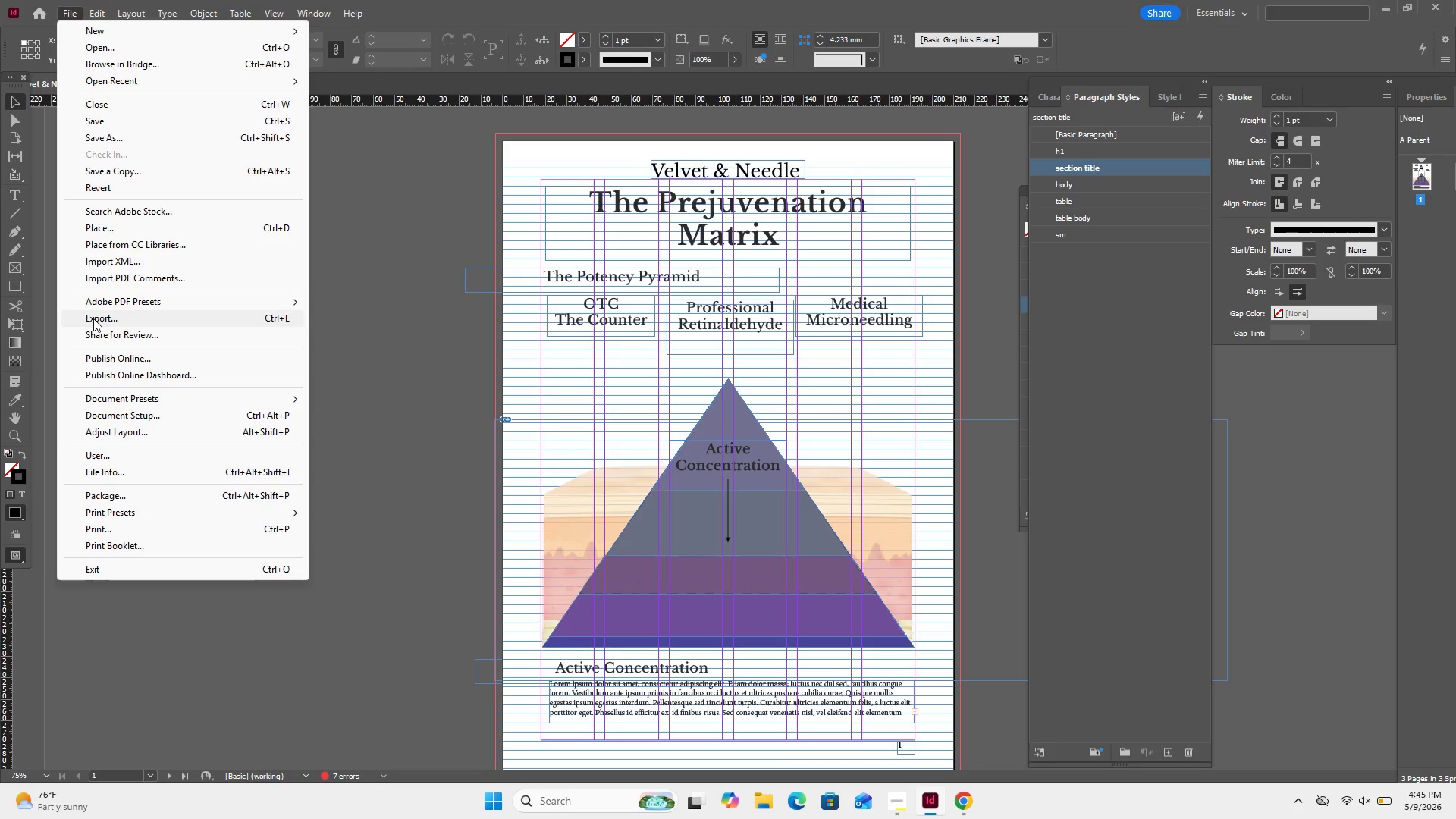 
left_click([93, 318])
 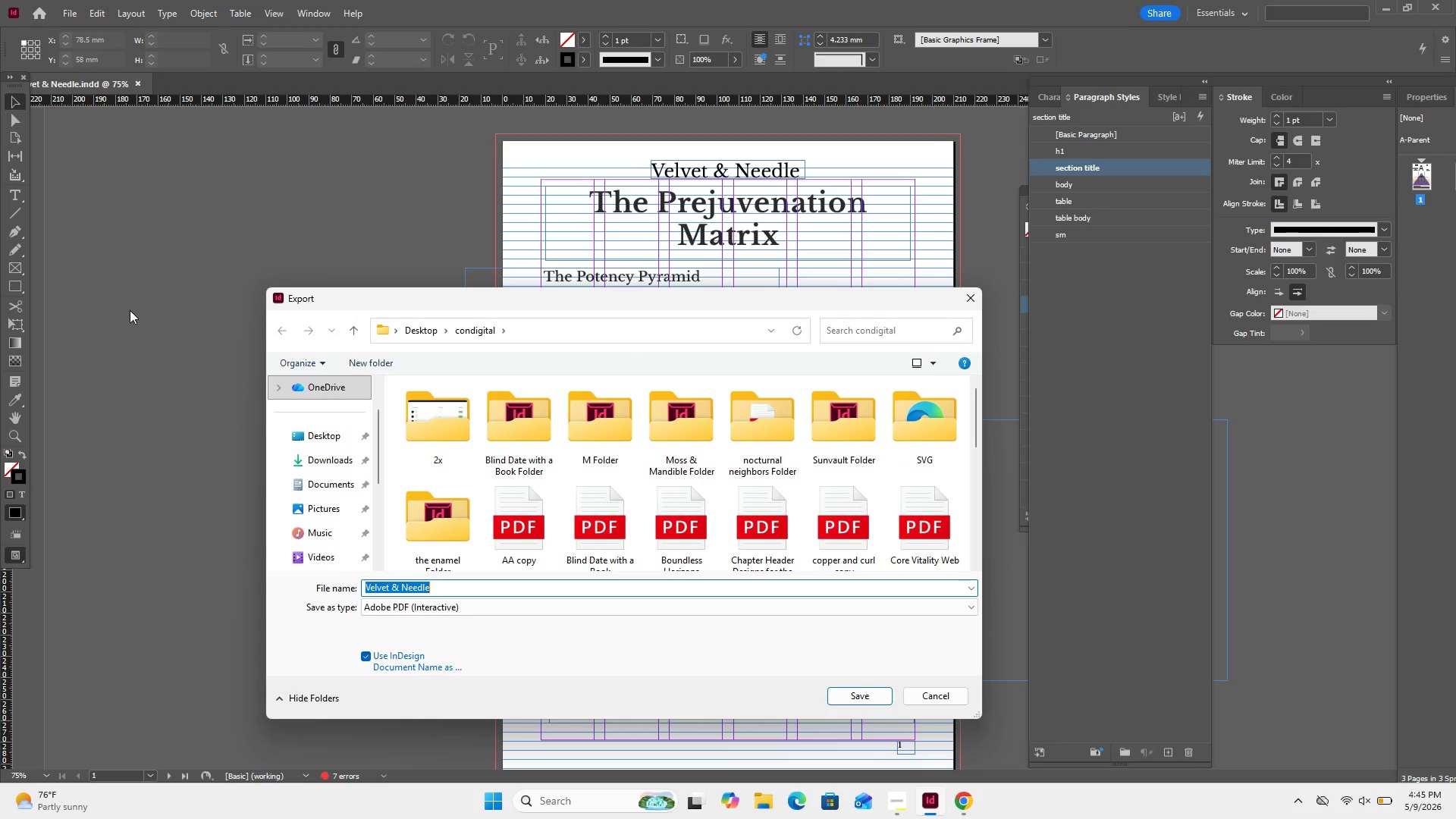 
wait(6.25)
 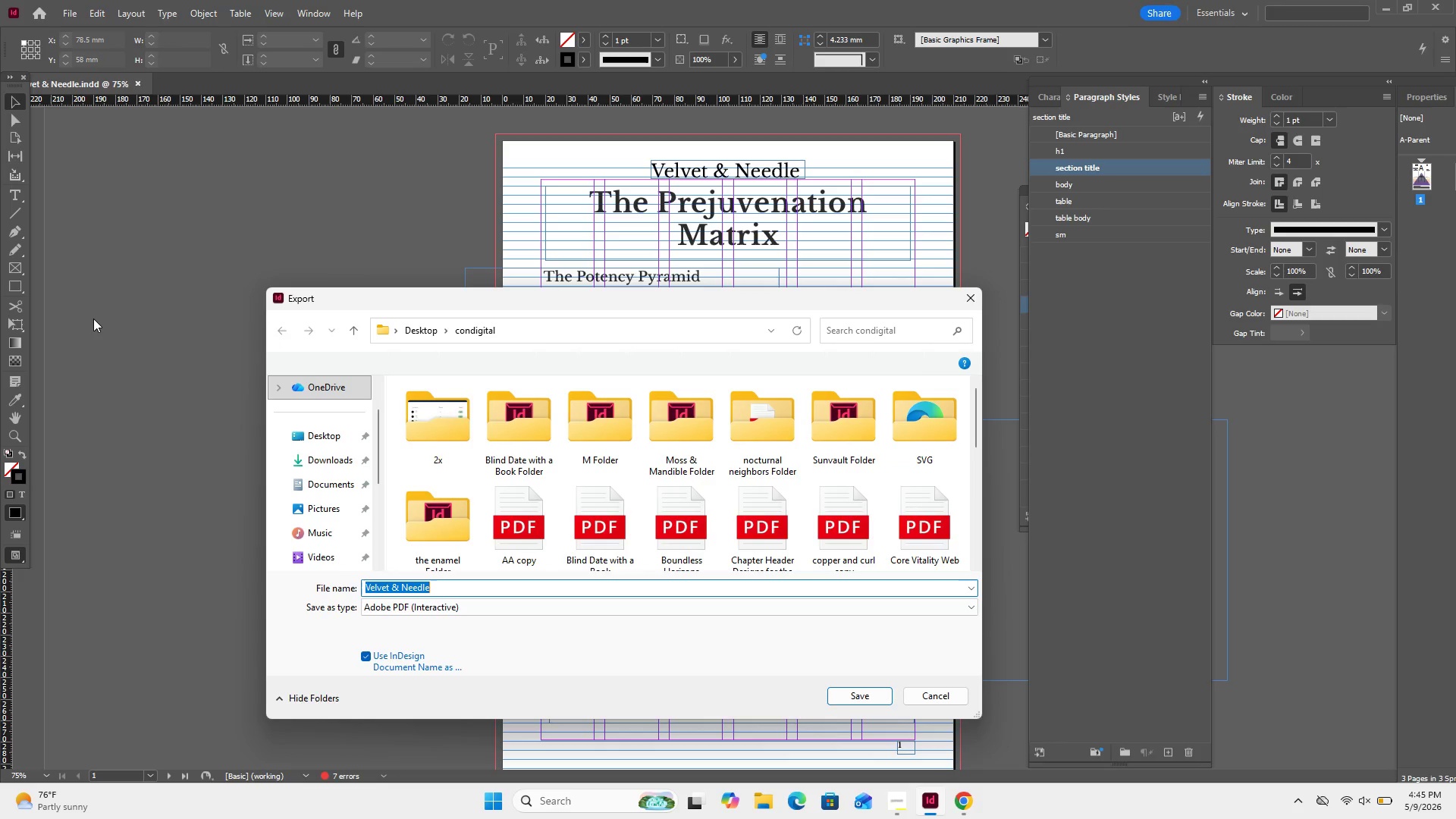 
mouse_move([513, 438])
 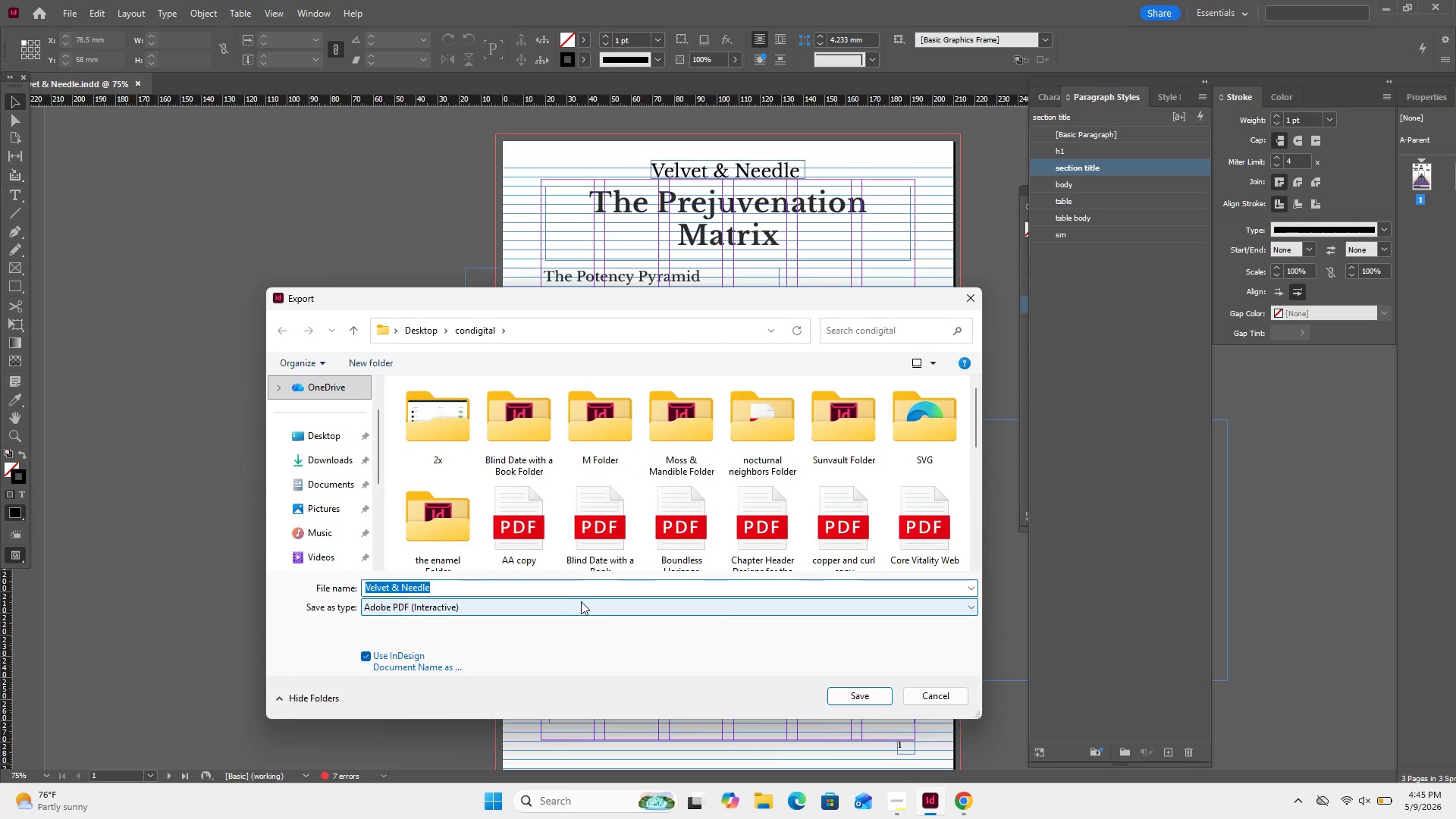 
wait(7.28)
 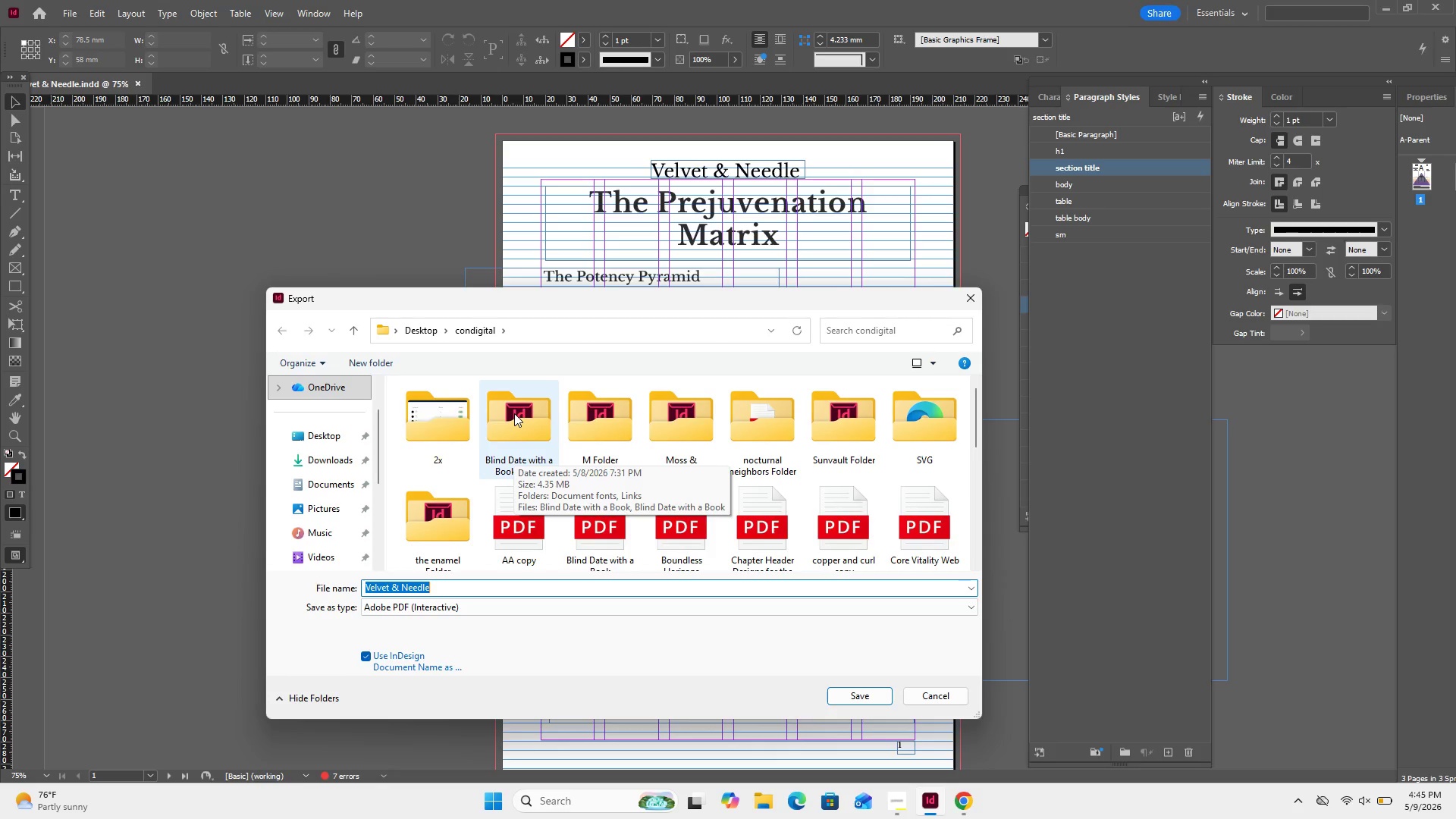 
left_click([864, 698])